 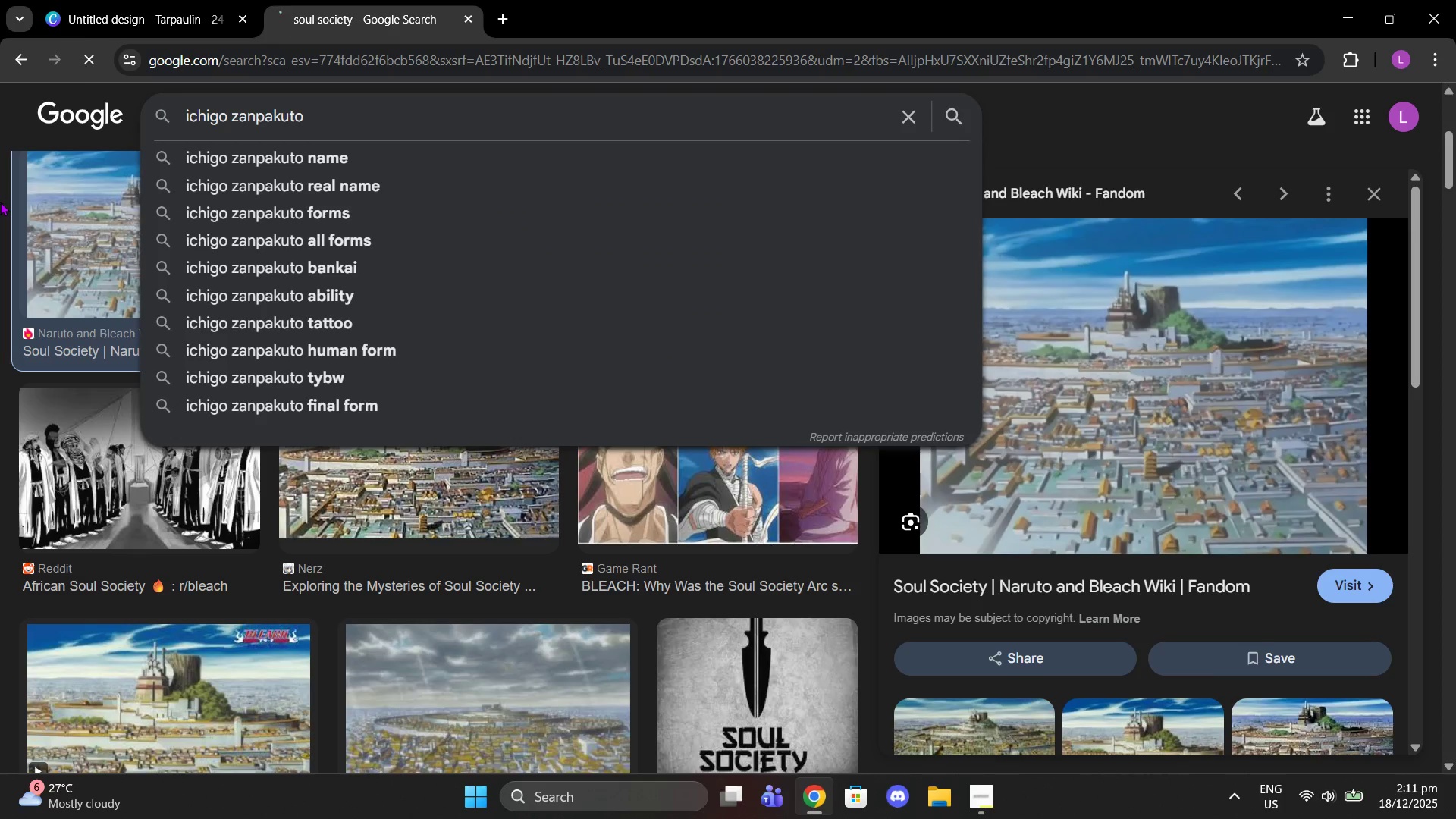 
key(Enter)
 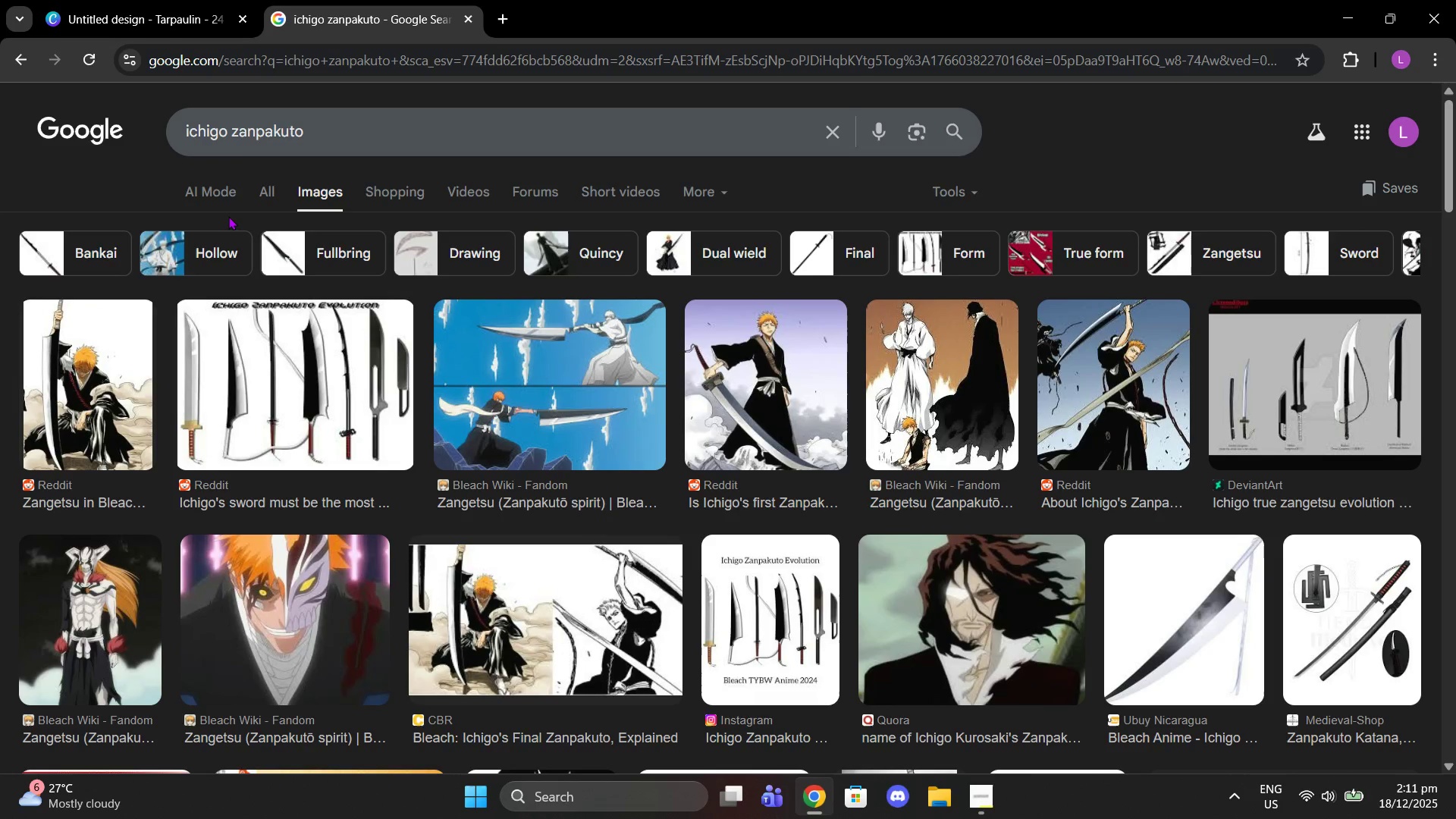 
wait(7.31)
 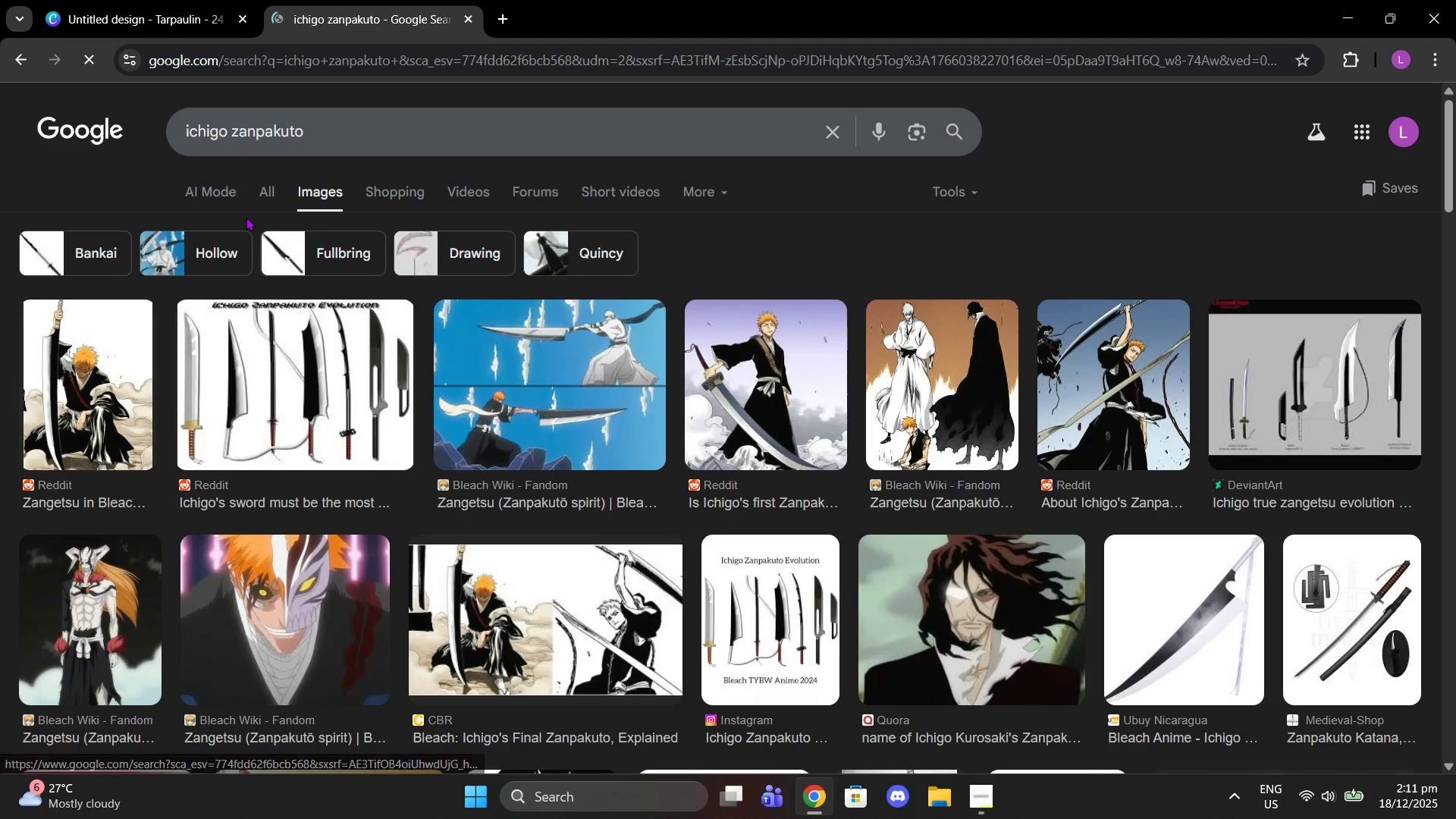 
scroll: coordinate [541, 384], scroll_direction: down, amount: 3.0
 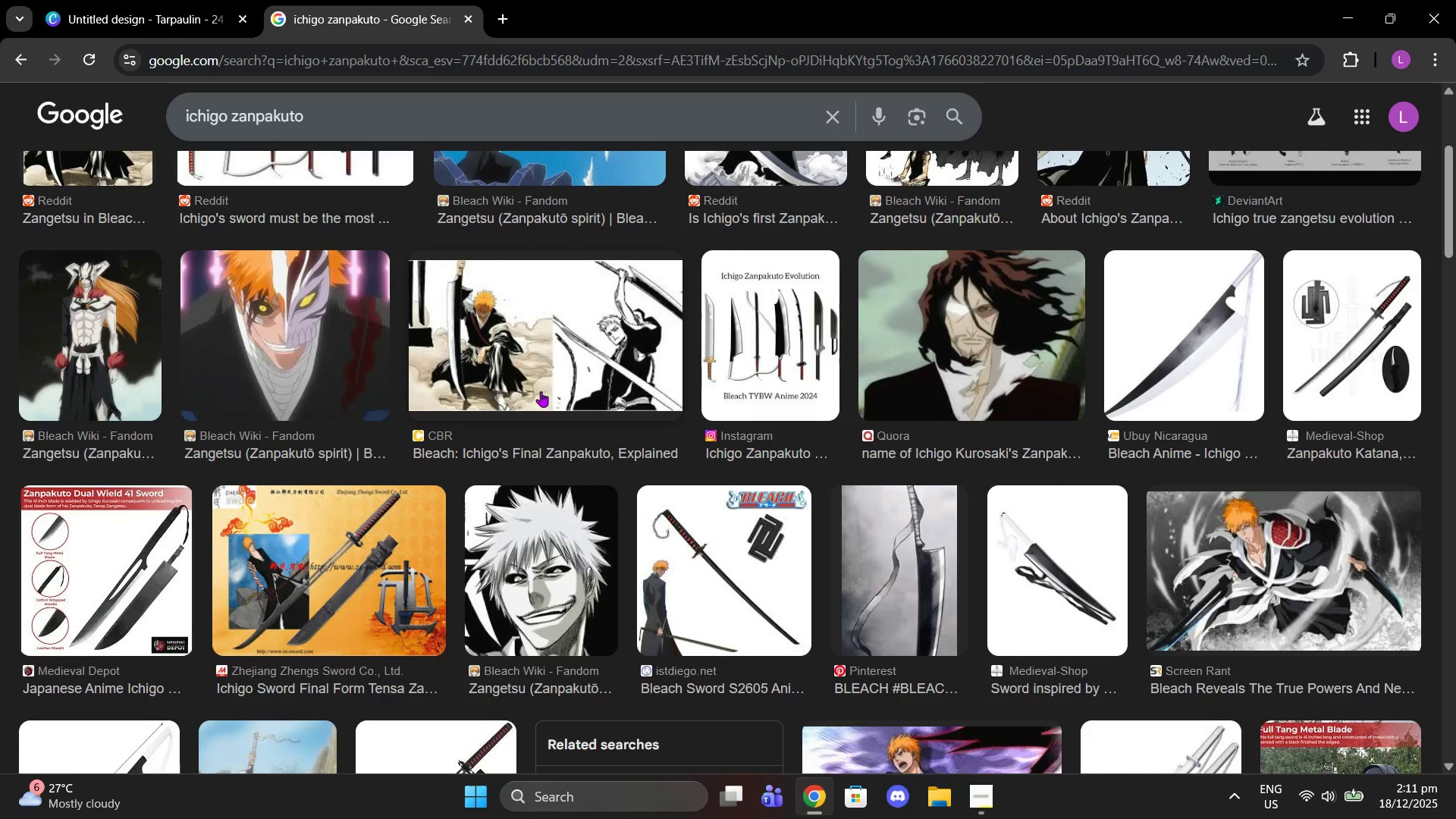 
scroll: coordinate [541, 391], scroll_direction: up, amount: 2.0
 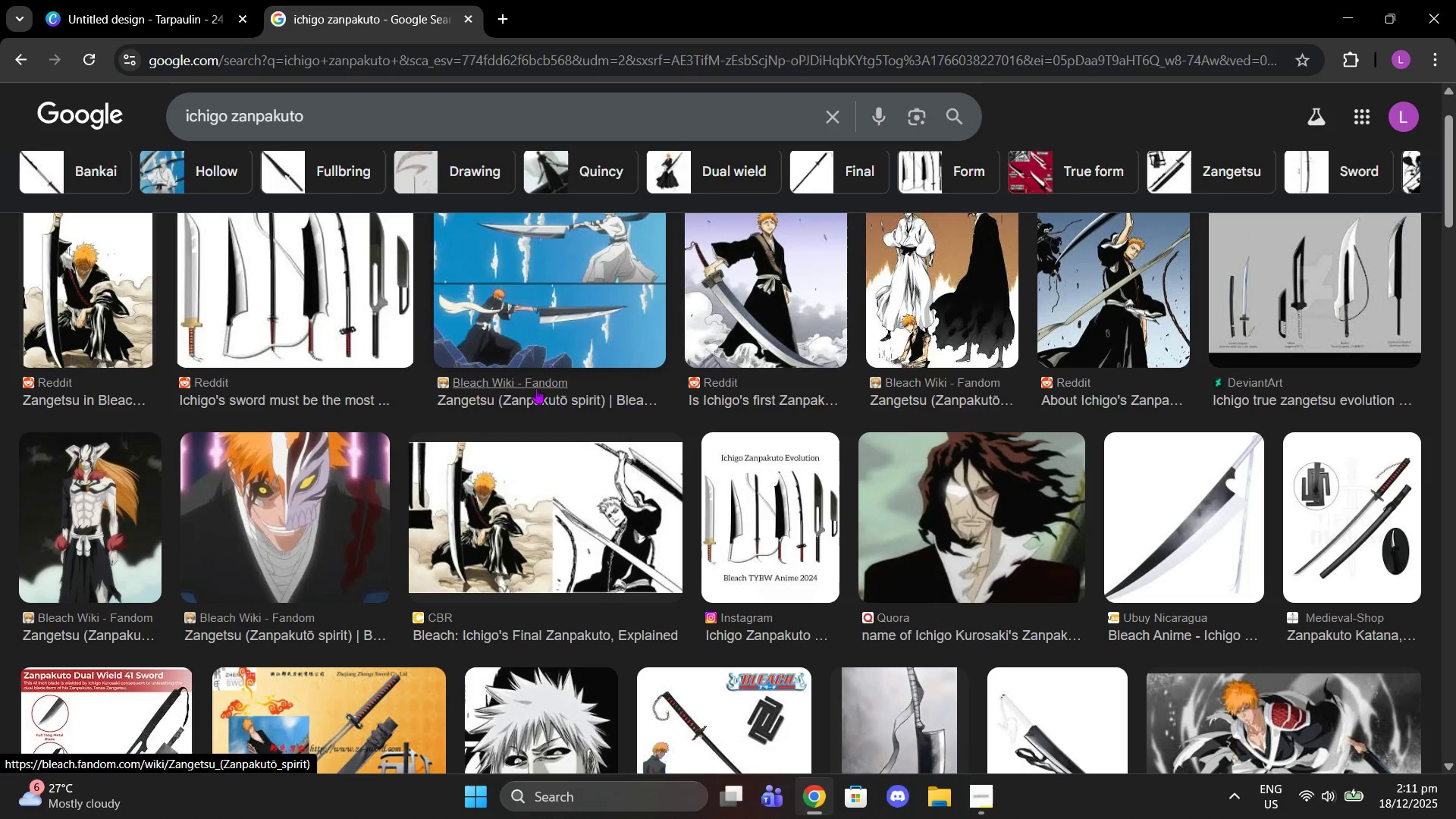 
scroll: coordinate [536, 390], scroll_direction: down, amount: 3.0